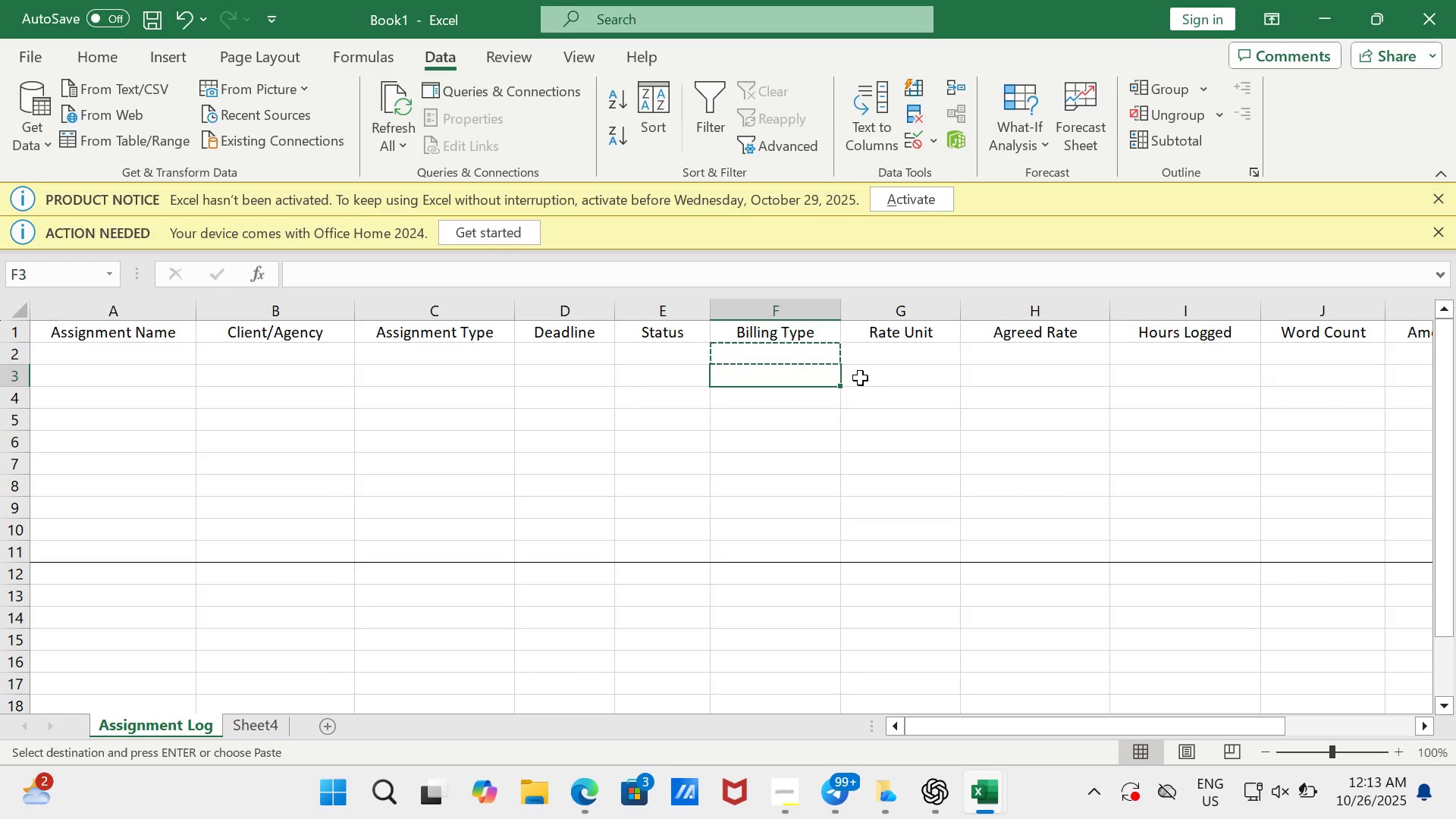 
hold_key(key=ShiftLeft, duration=0.4)
 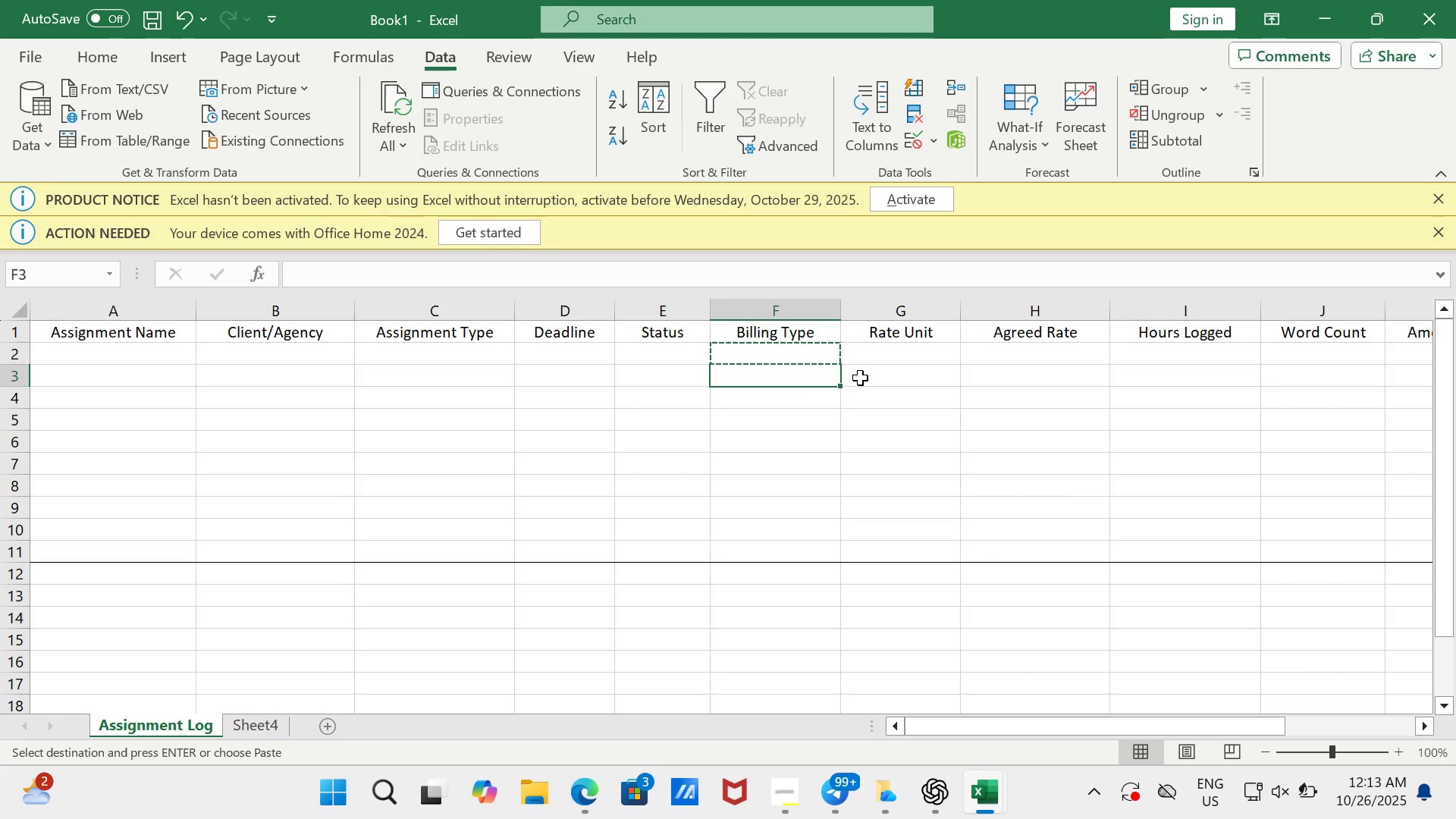 
key(Shift+ArrowDown)
 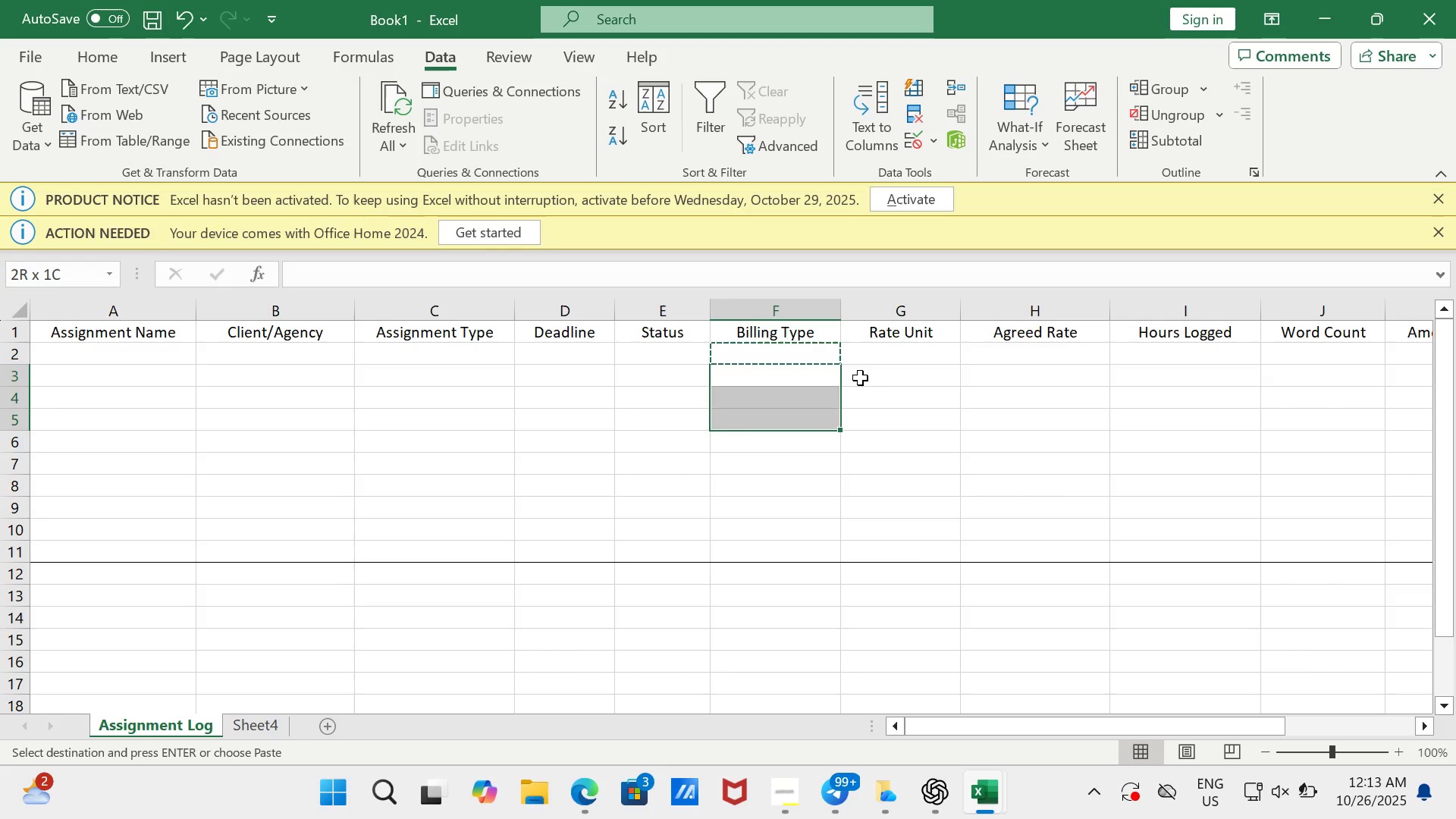 
key(Shift+ArrowDown)
 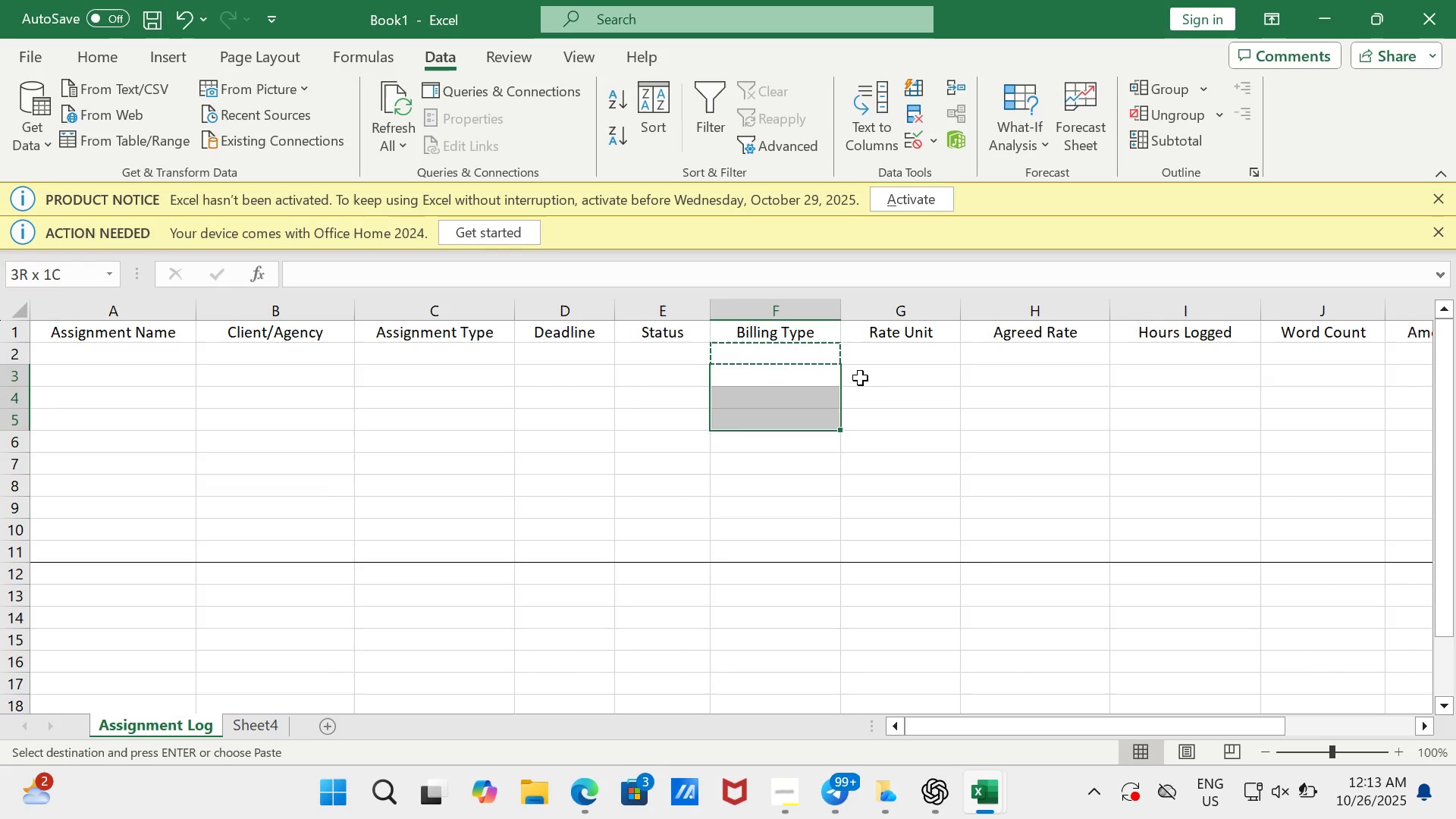 
key(Shift+ArrowDown)
 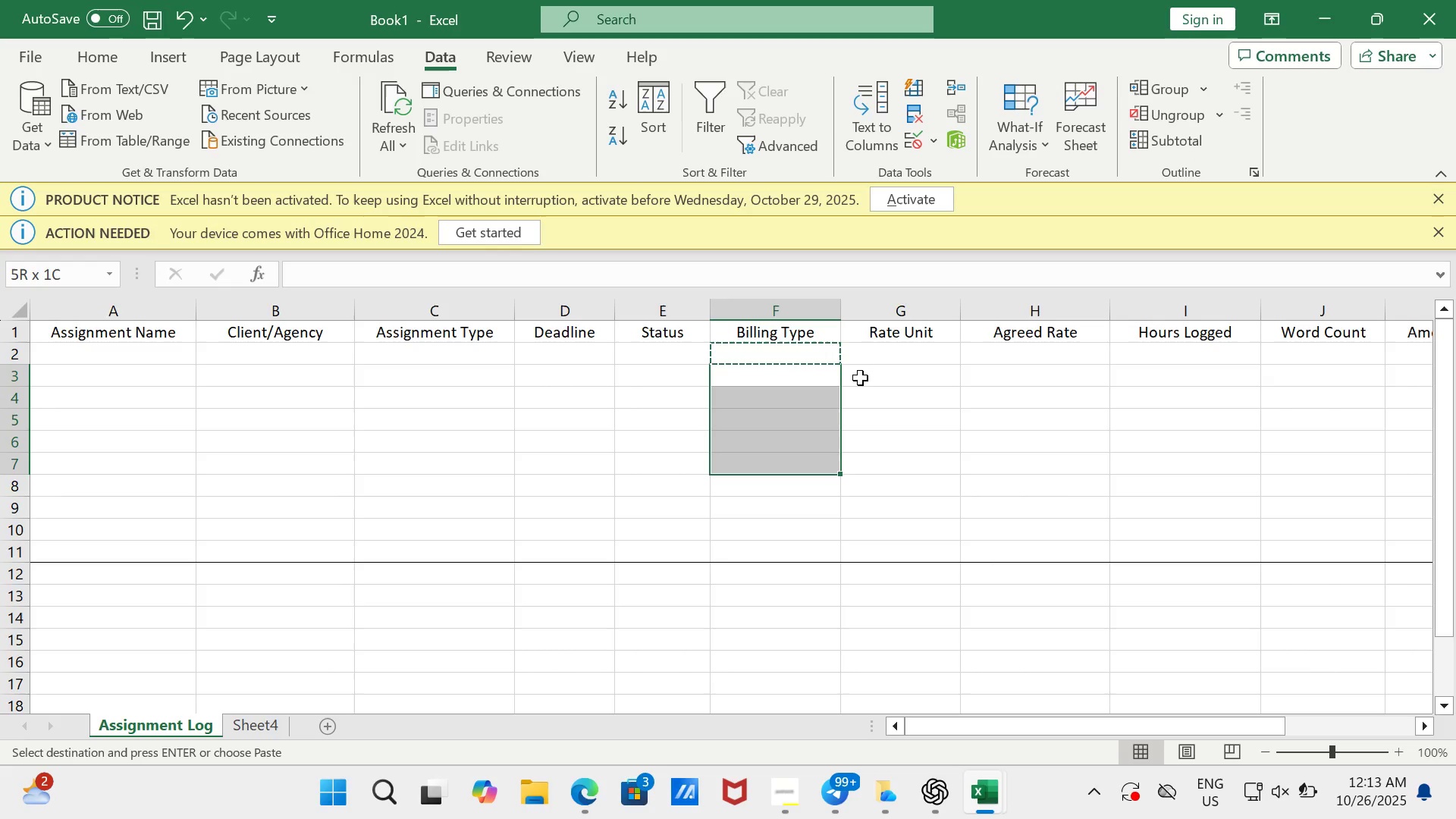 
key(Shift+ArrowDown)
 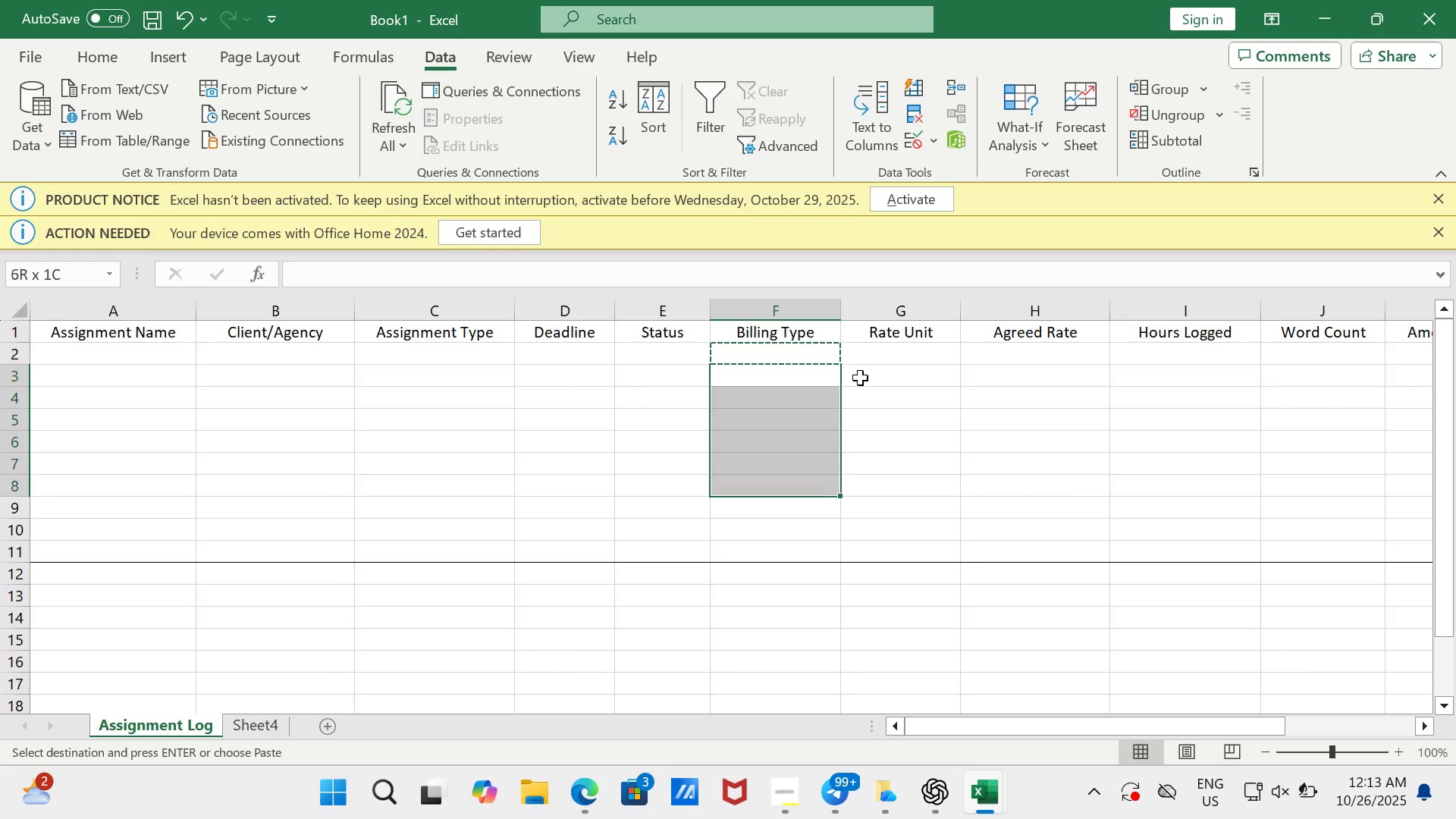 
key(Shift+ArrowDown)
 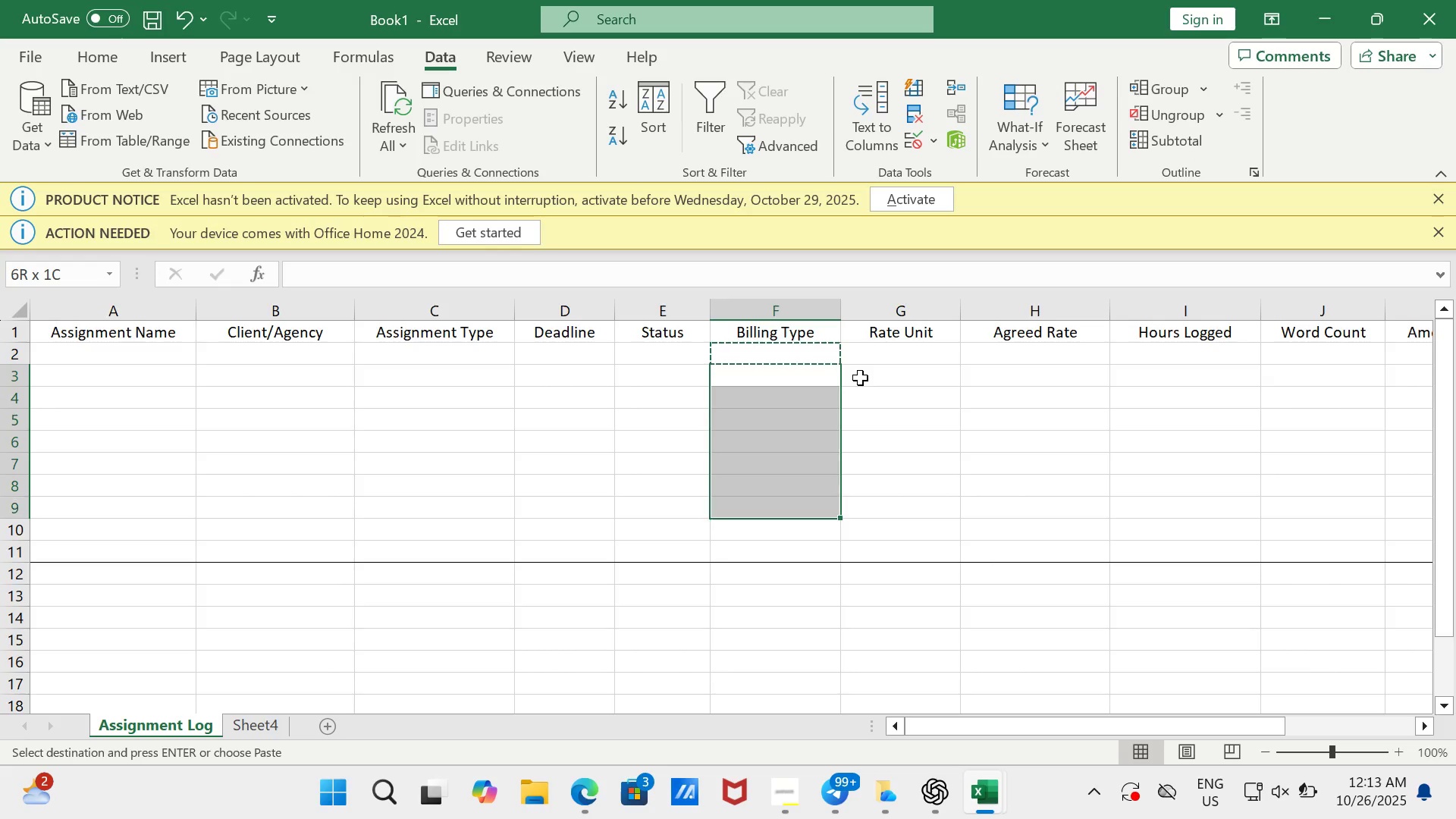 
key(Shift+ArrowDown)
 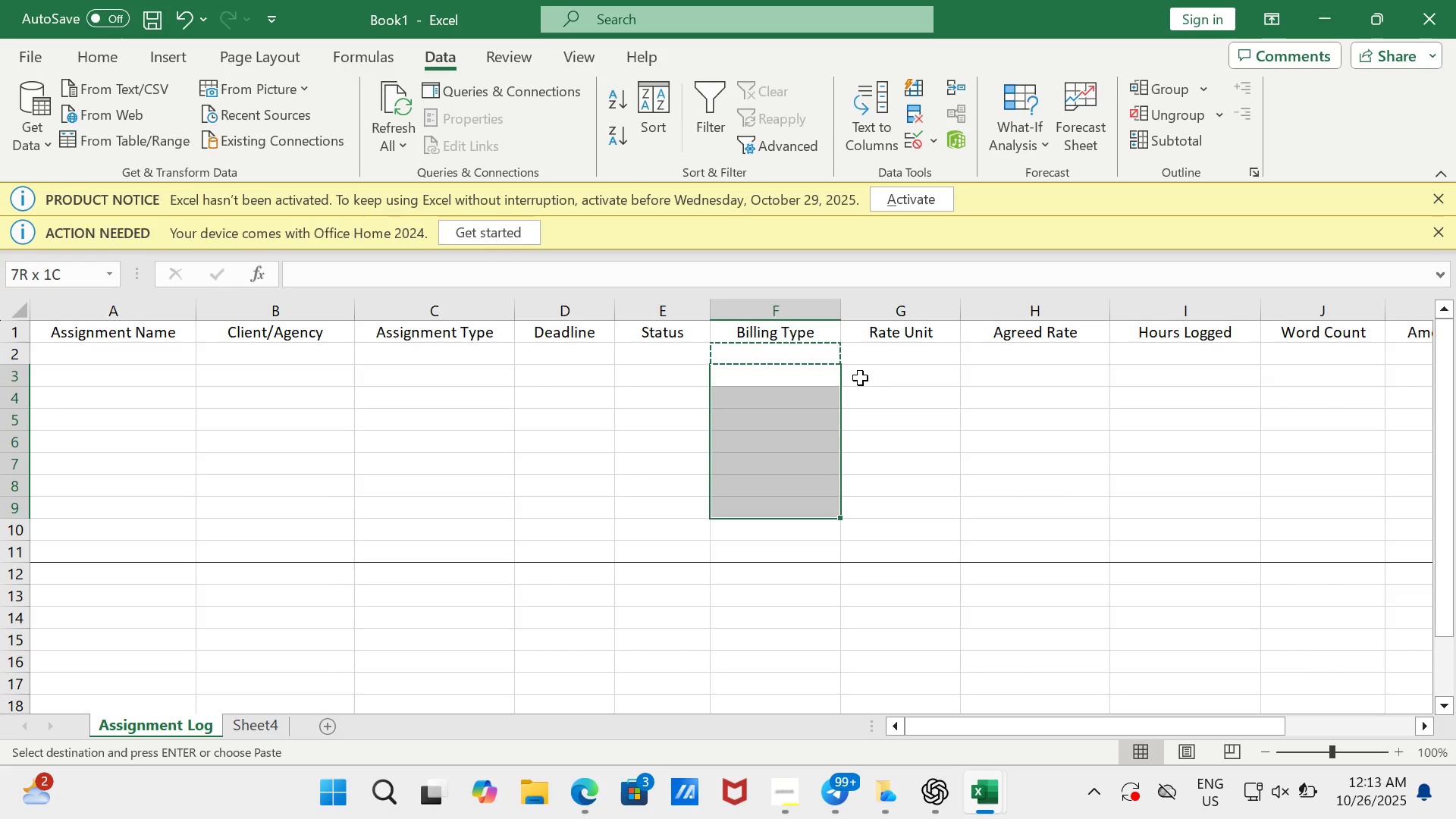 
key(Shift+ArrowDown)
 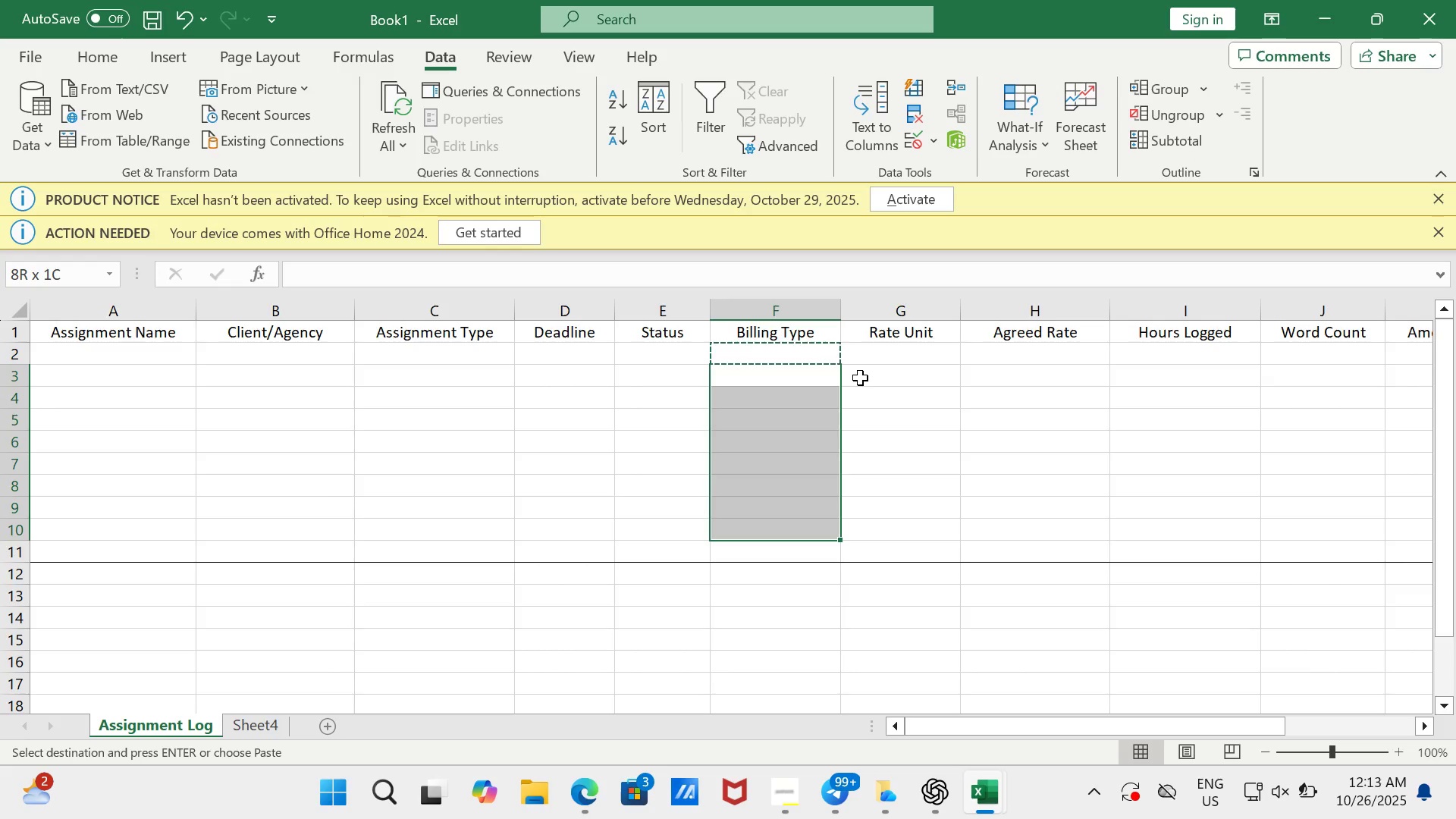 
key(Shift+ArrowDown)
 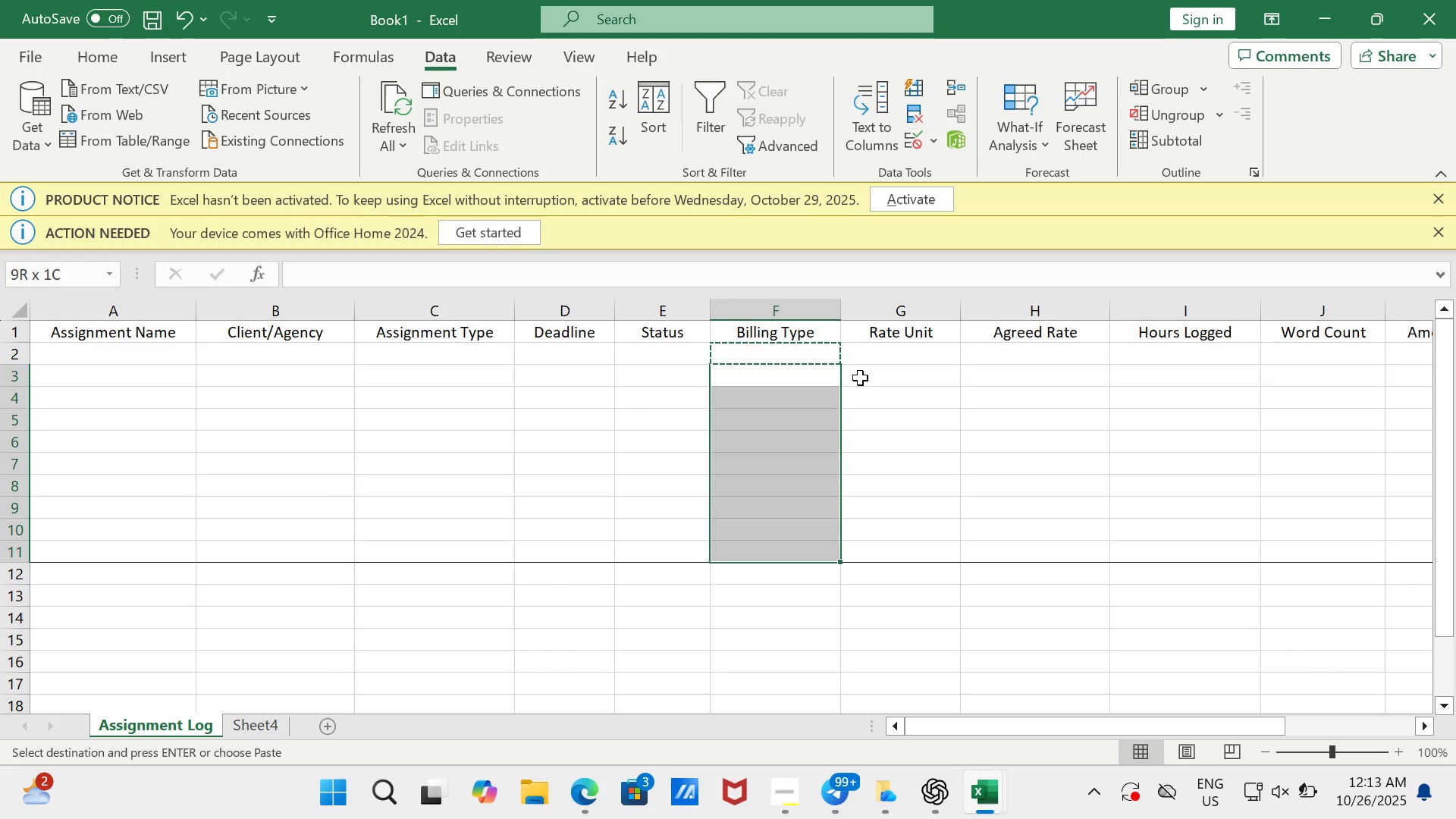 
key(Enter)
 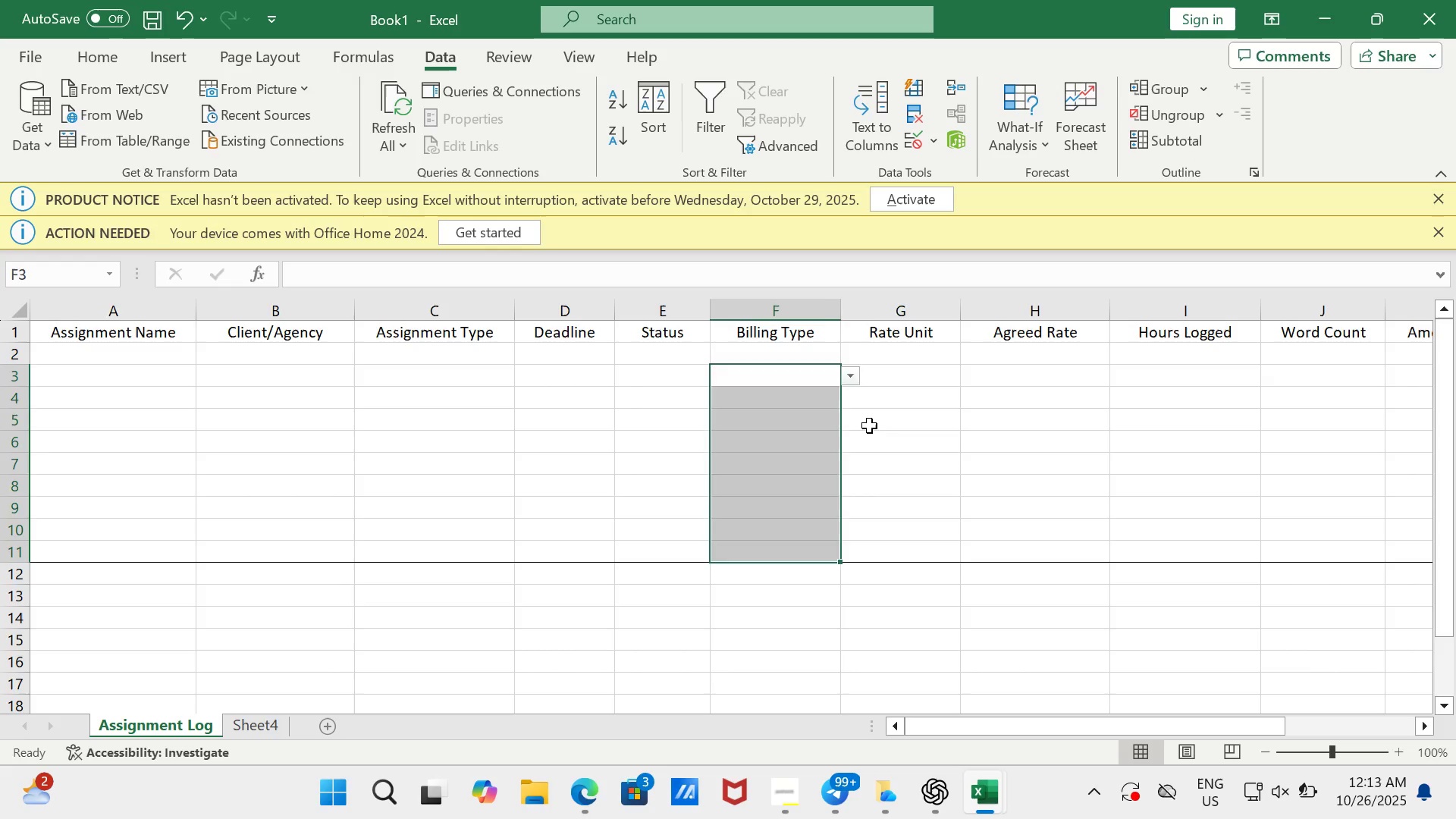 
left_click([869, 425])
 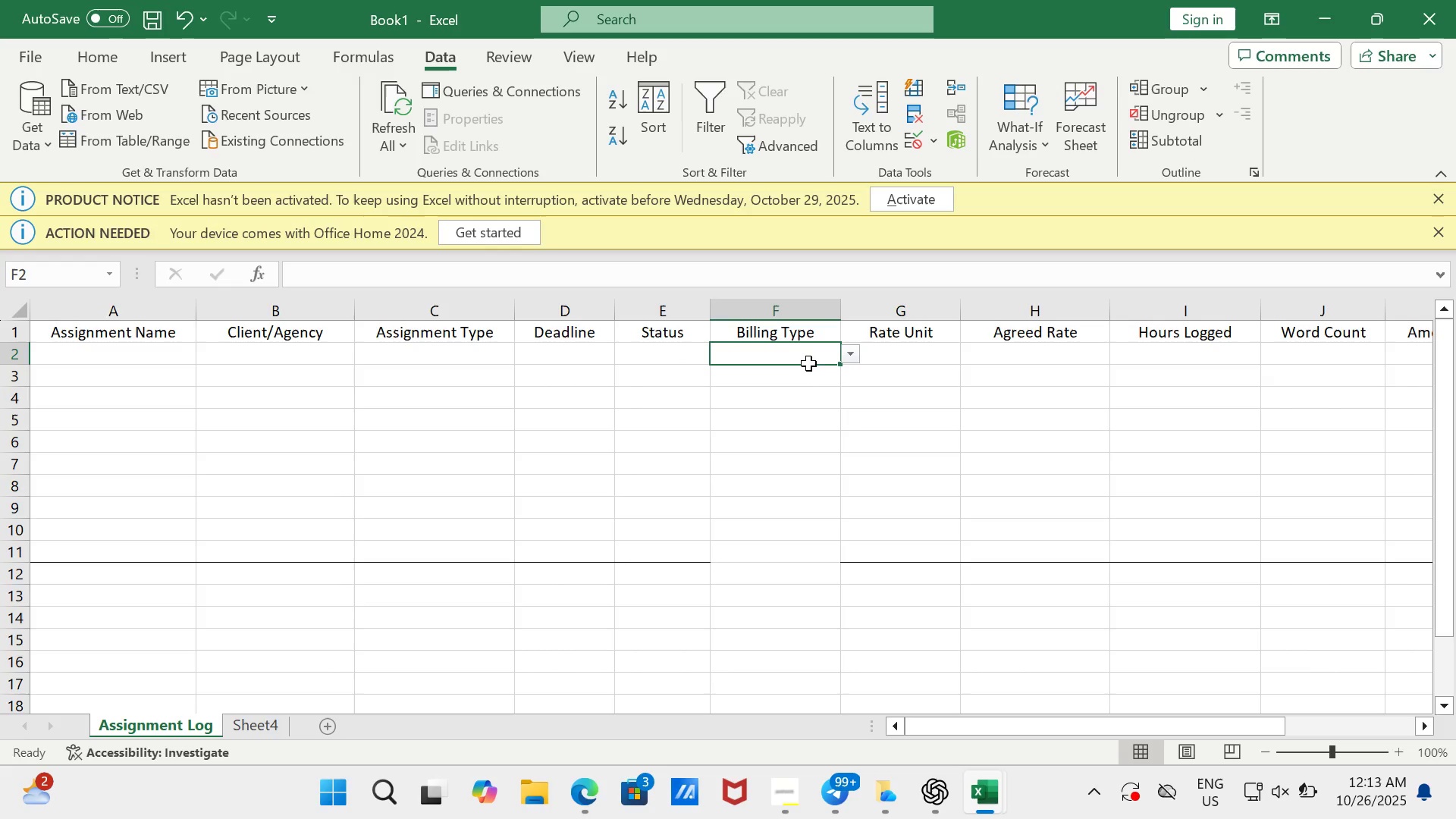 
left_click([808, 363])
 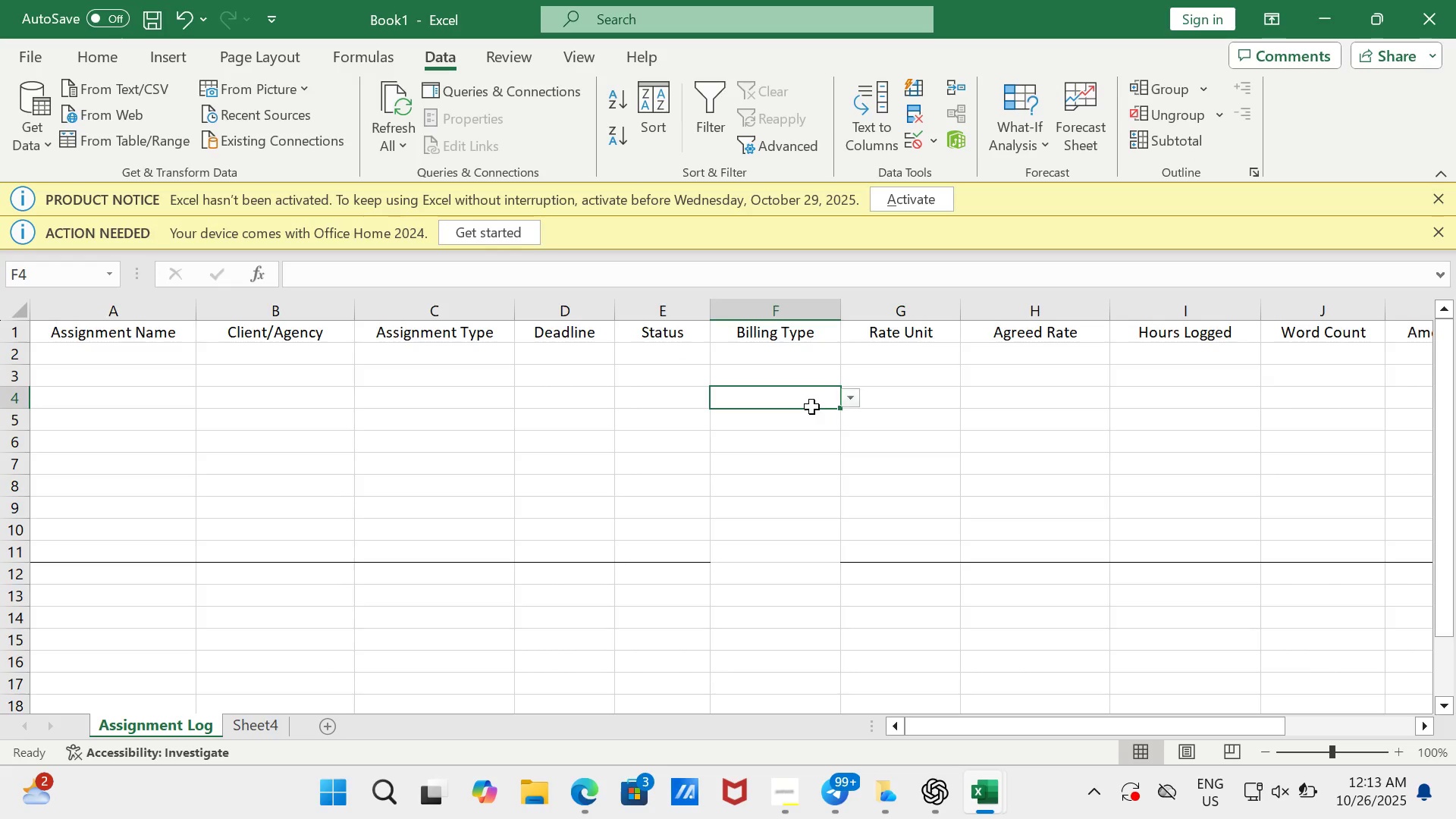 
left_click([811, 406])
 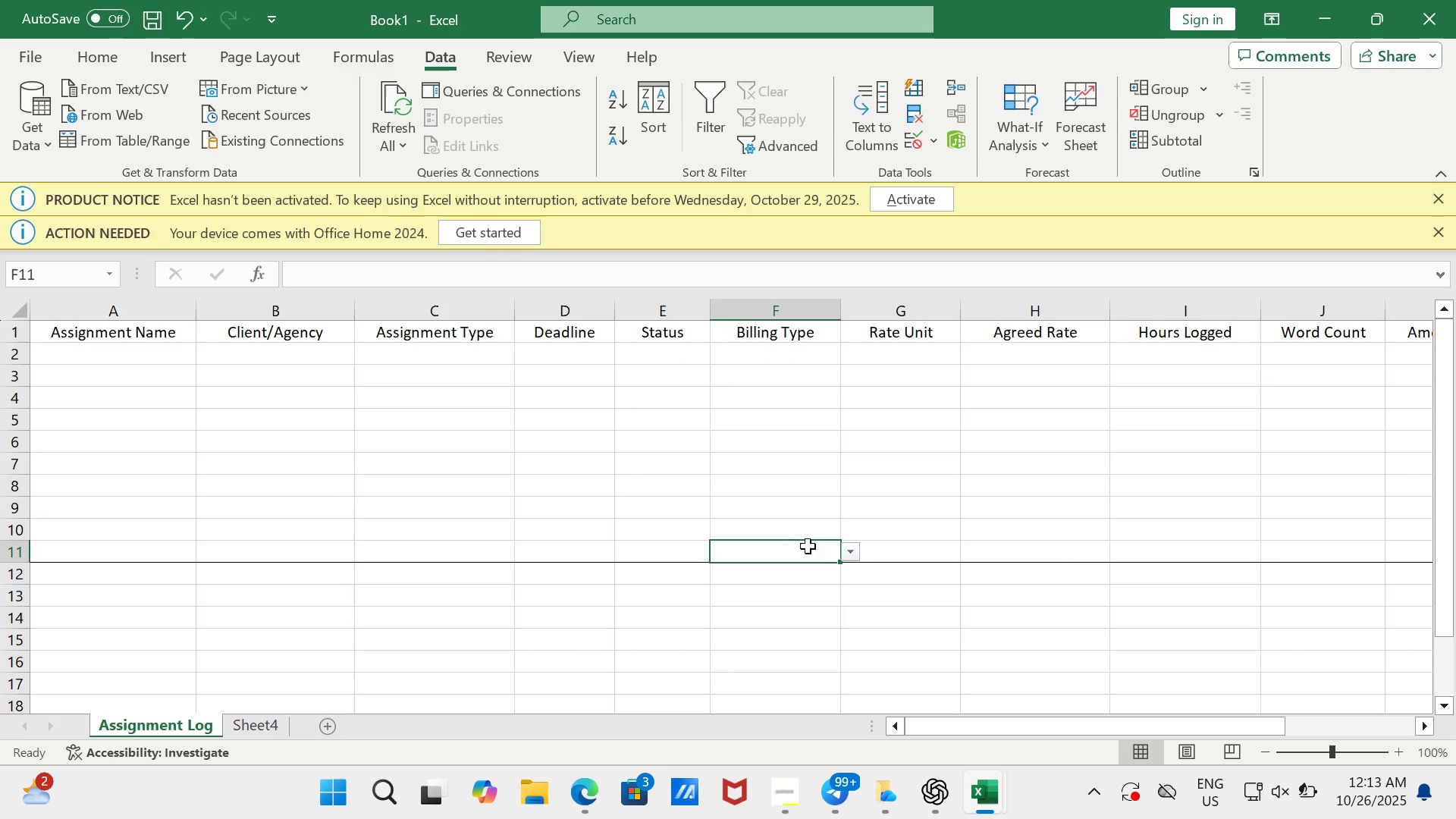 
left_click([808, 546])
 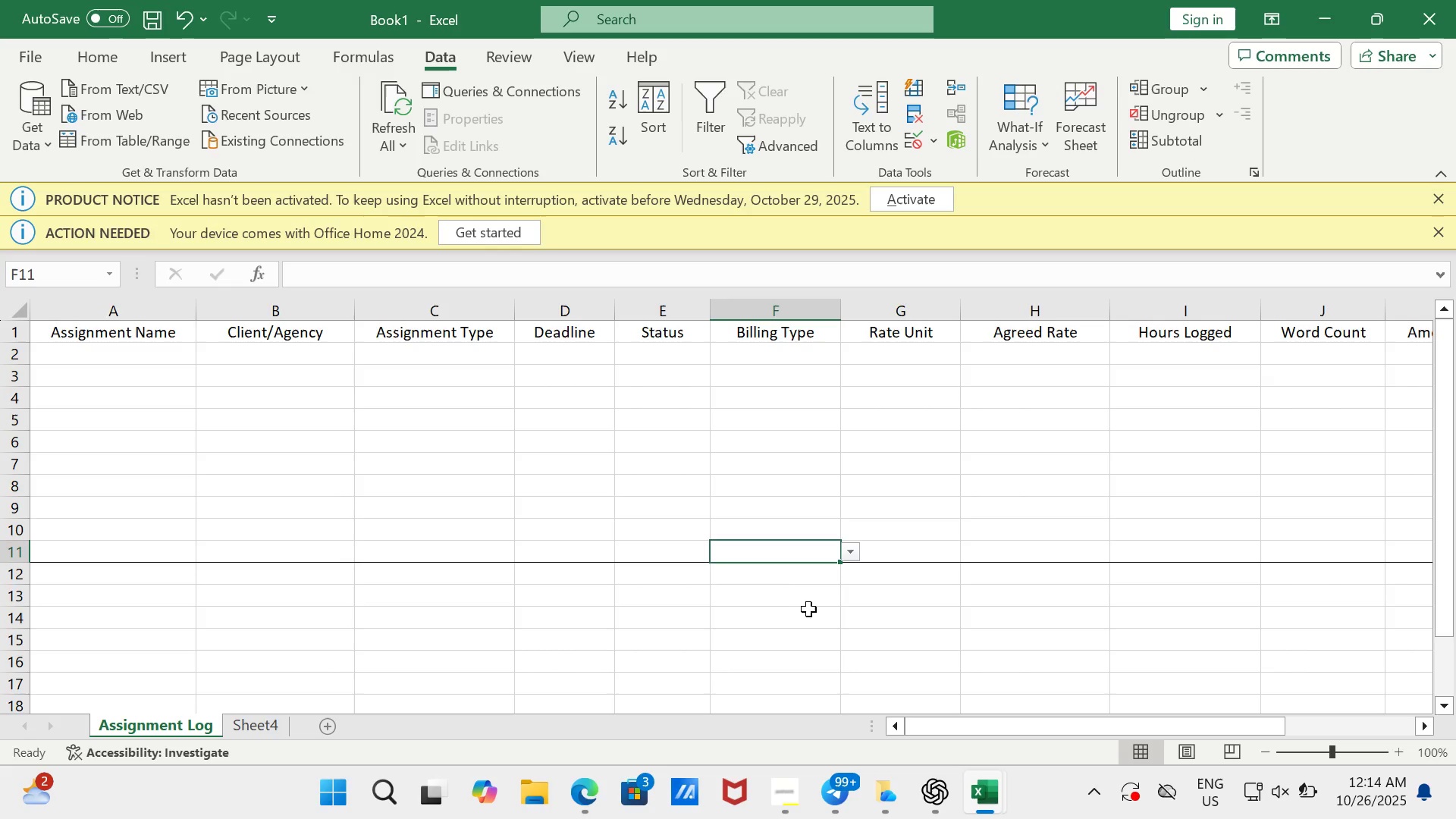 
left_click([814, 601])
 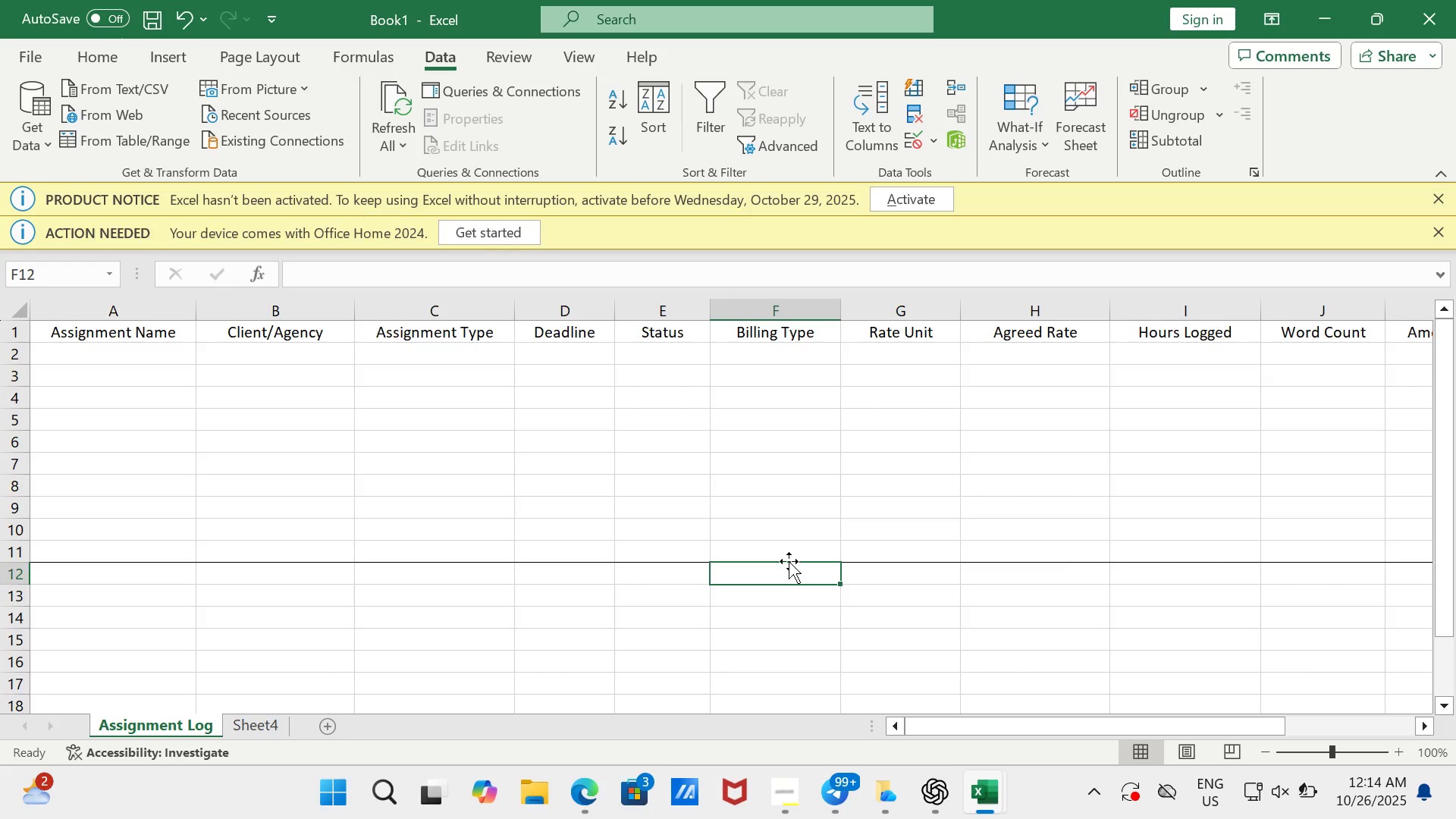 
left_click([800, 578])
 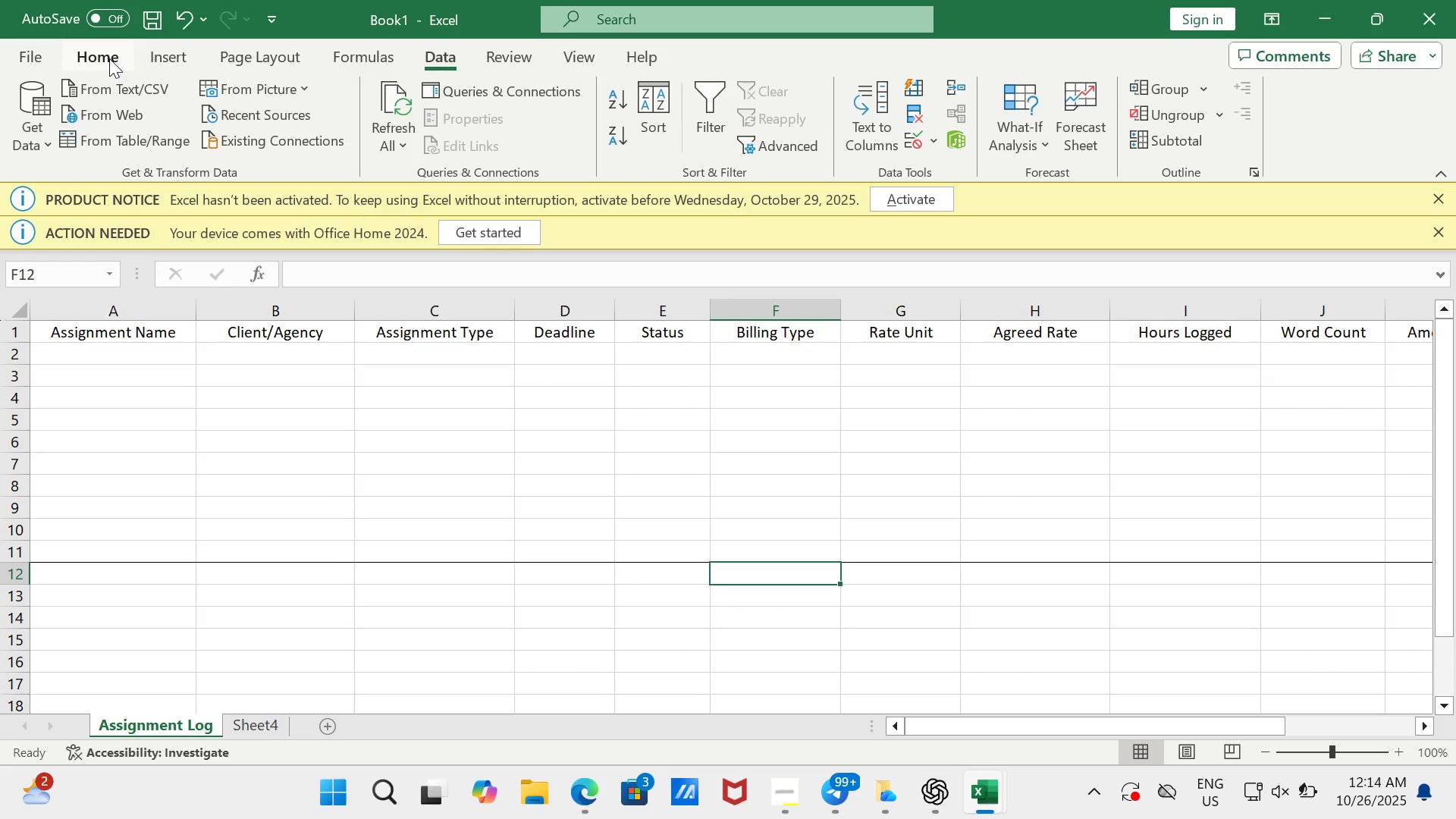 
left_click([109, 58])
 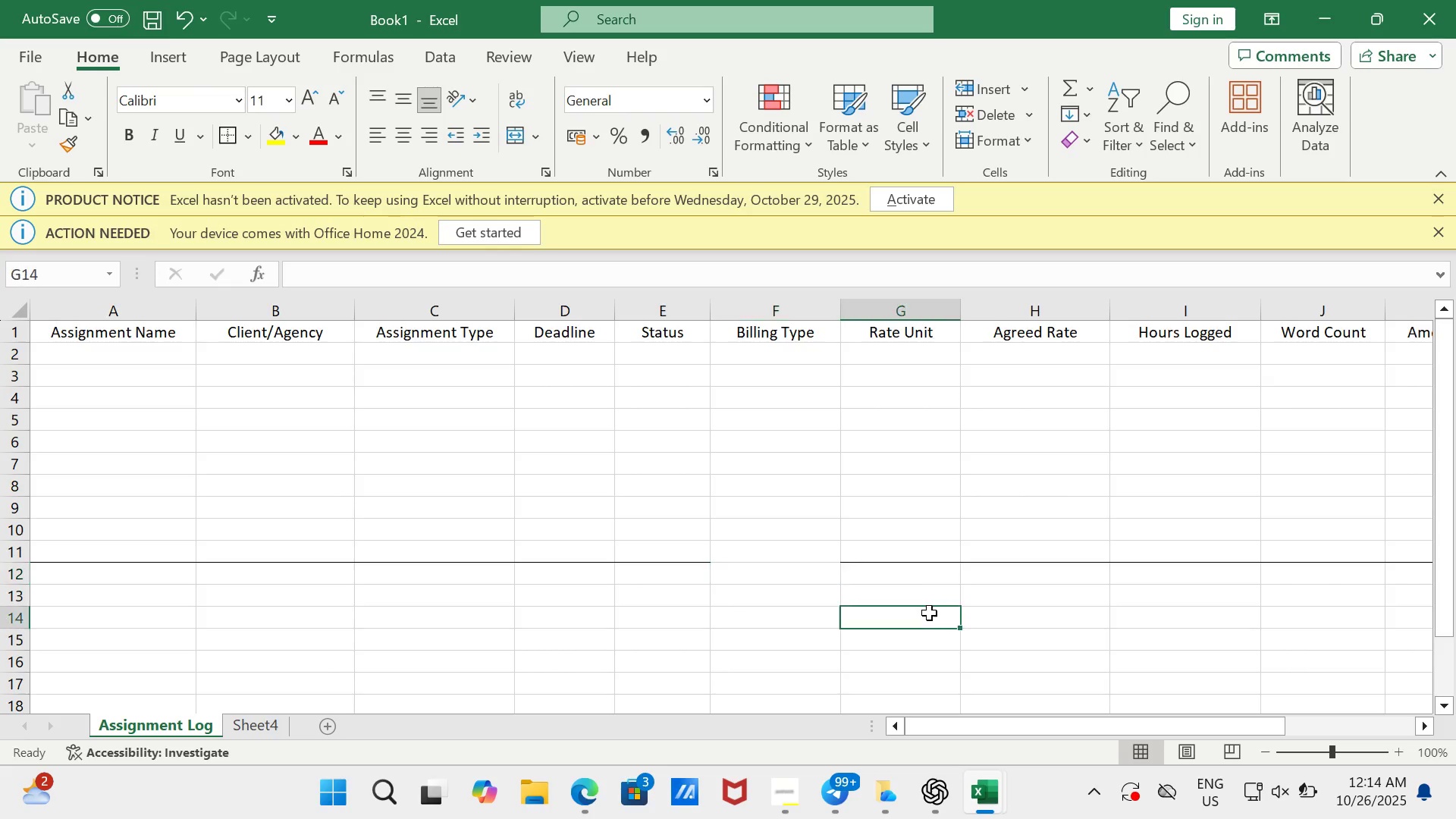 
left_click([929, 613])
 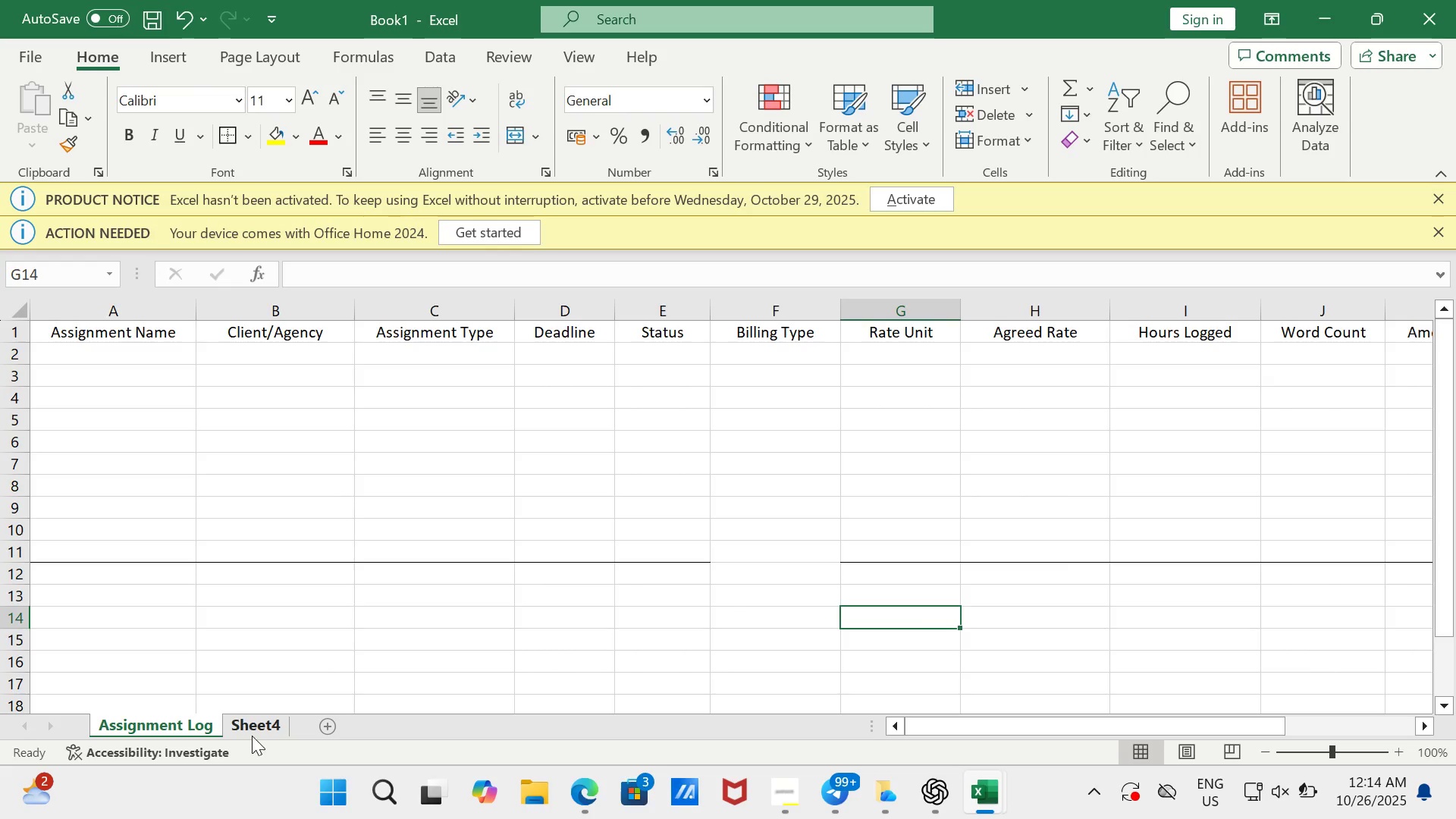 
right_click([259, 731])
 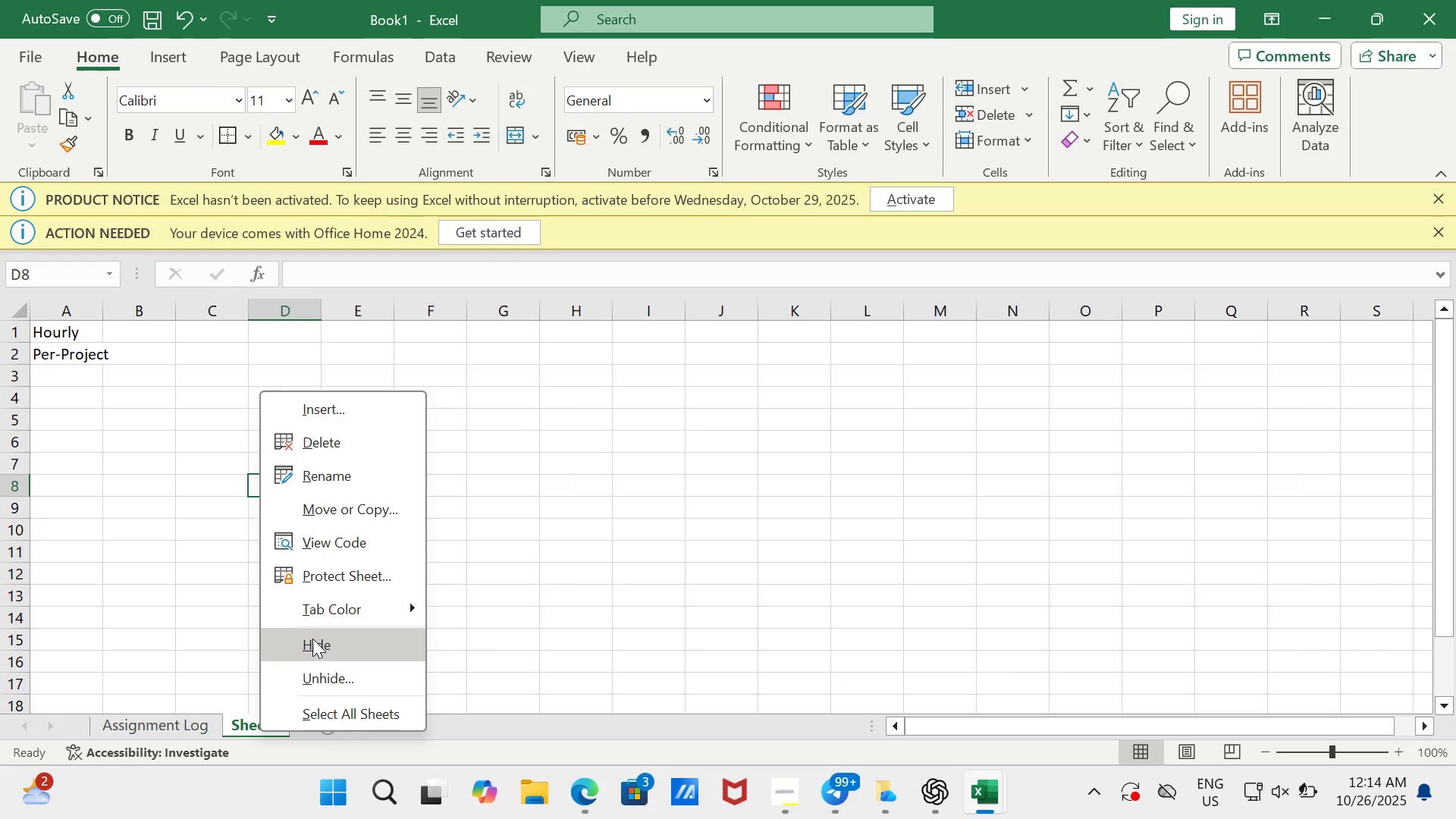 
left_click([312, 639])
 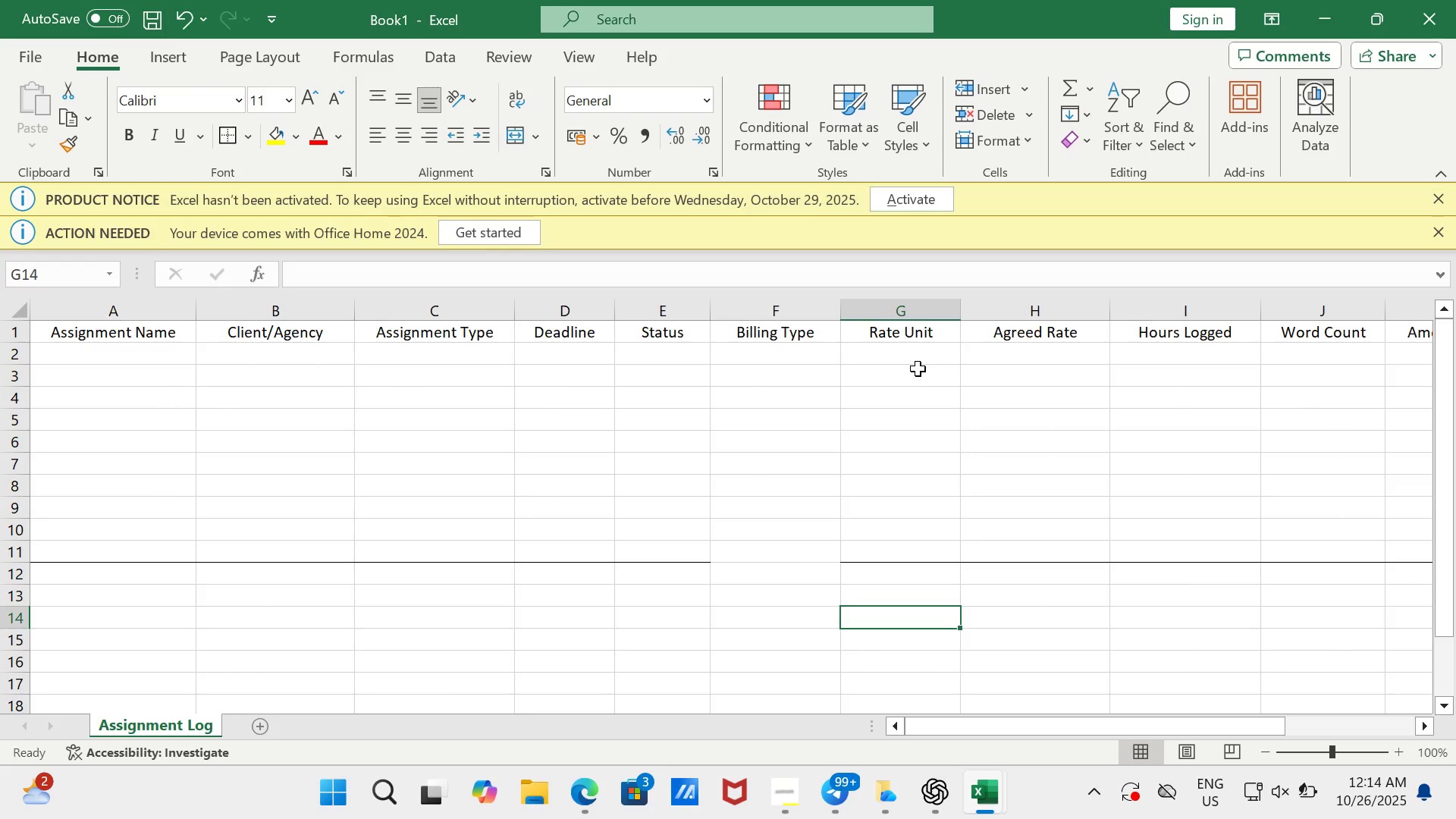 
left_click([918, 369])
 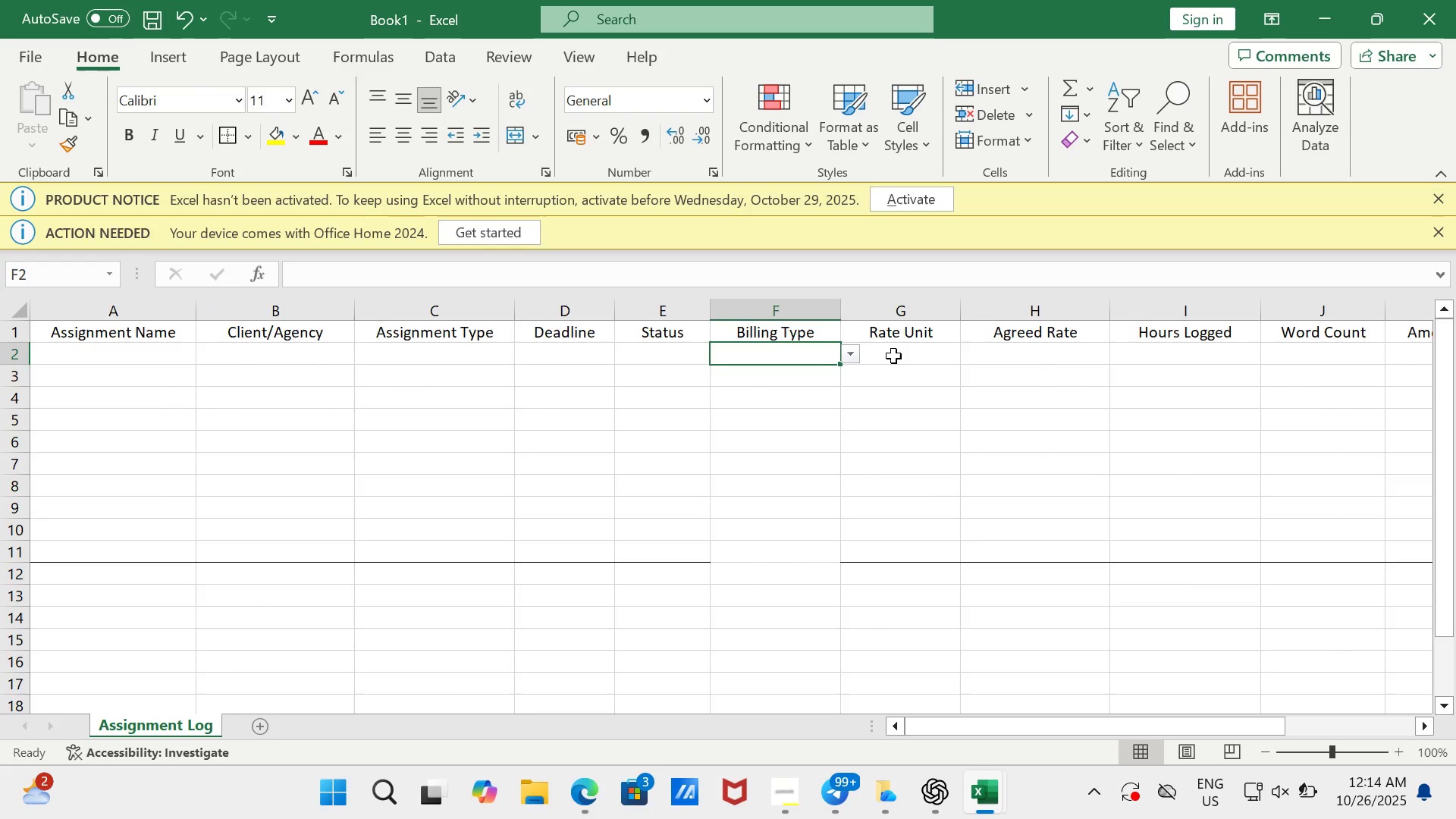 
left_click([894, 356])
 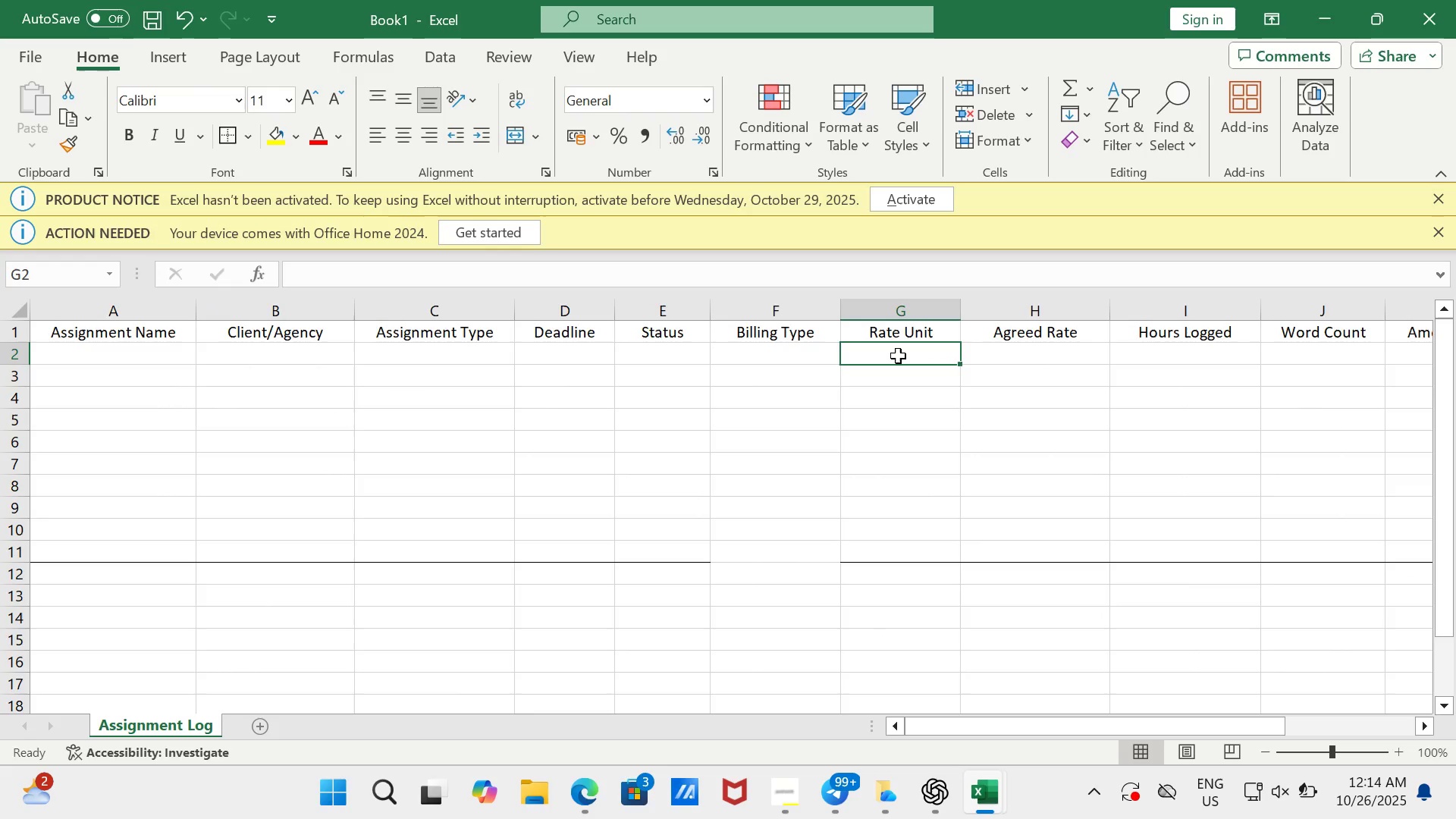 
wait(25.03)
 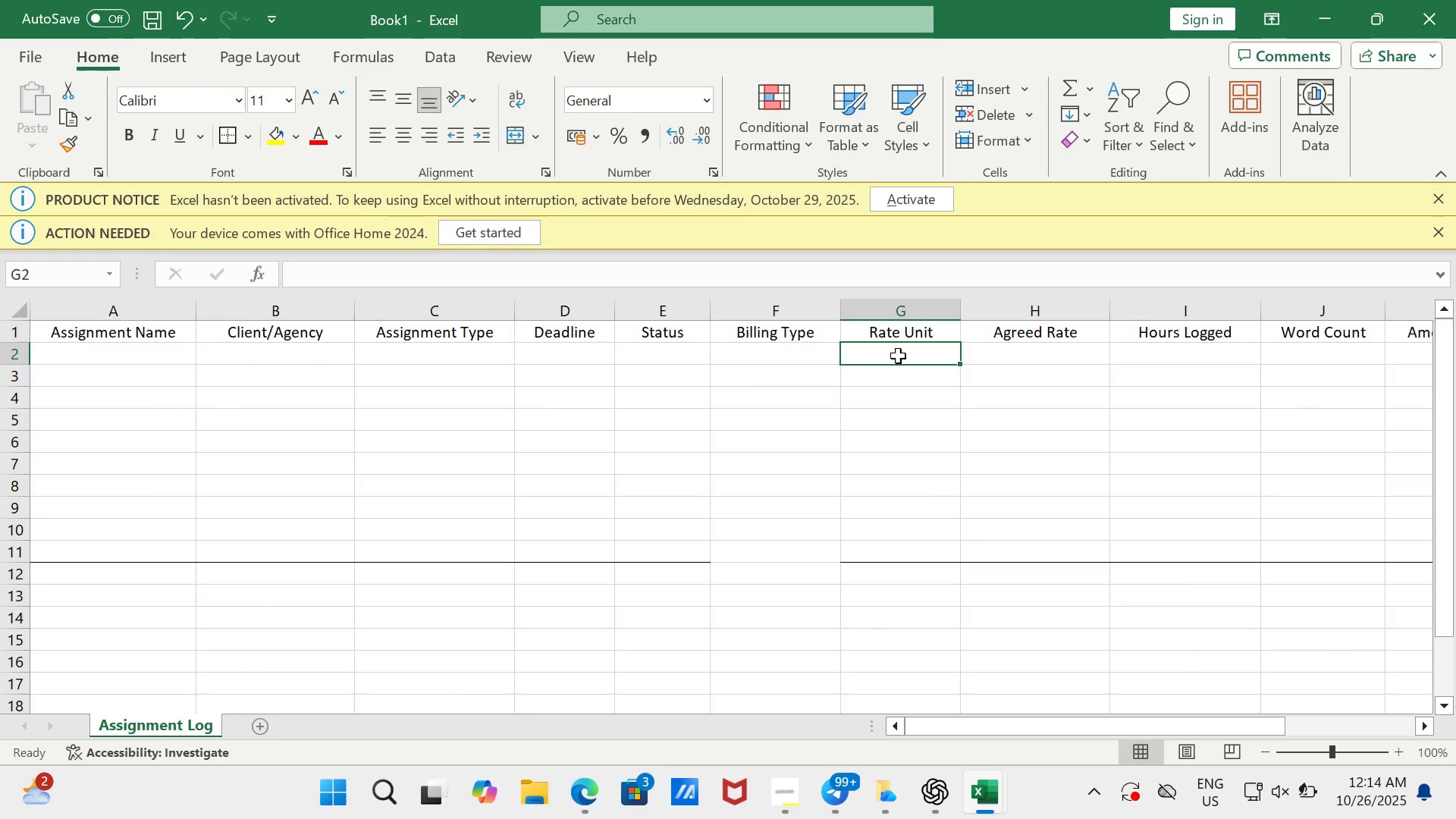 
left_click([723, 685])